 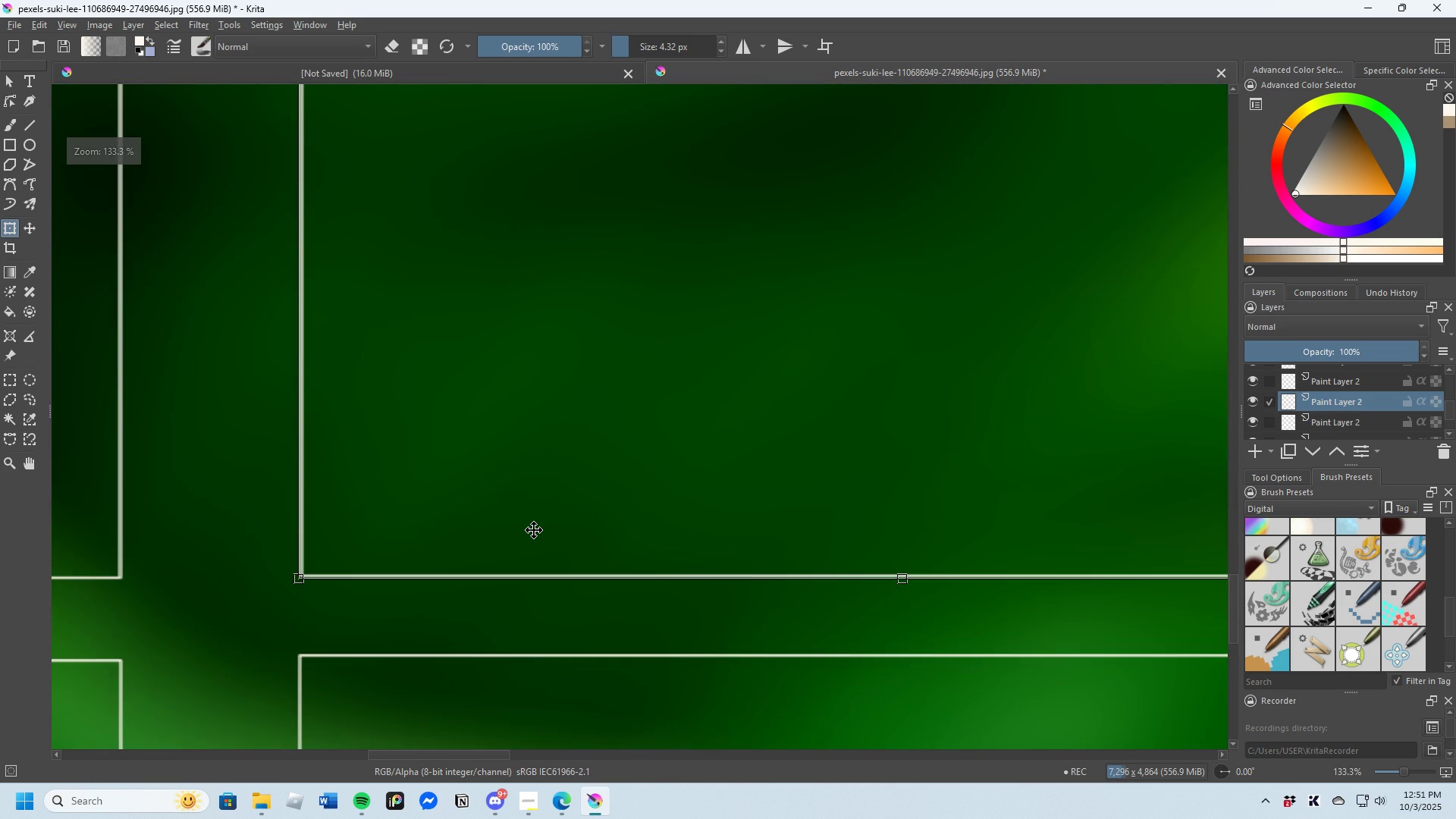 
scroll: coordinate [441, 490], scroll_direction: down, amount: 4.0
 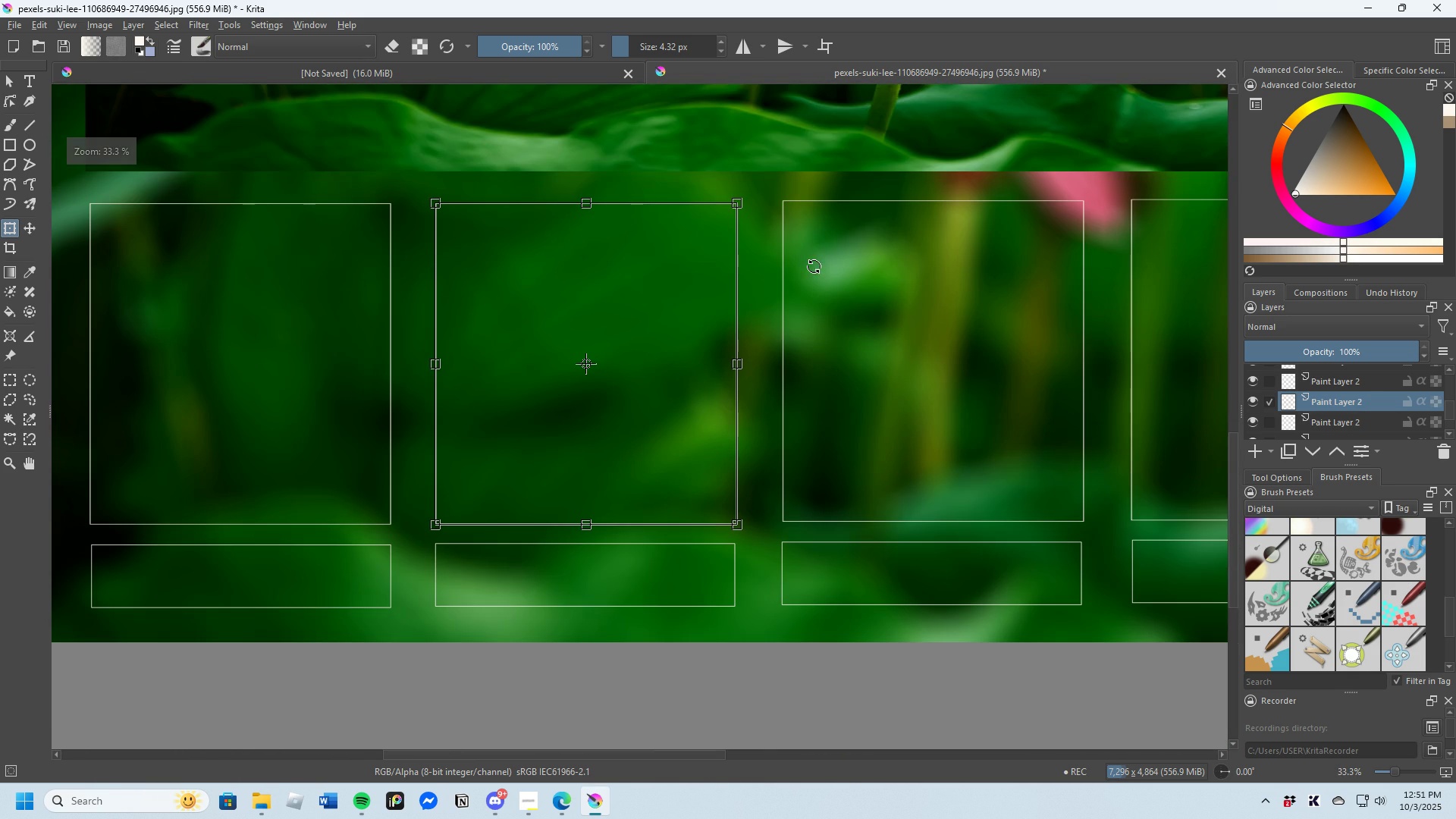 
scroll: coordinate [833, 253], scroll_direction: up, amount: 2.0
 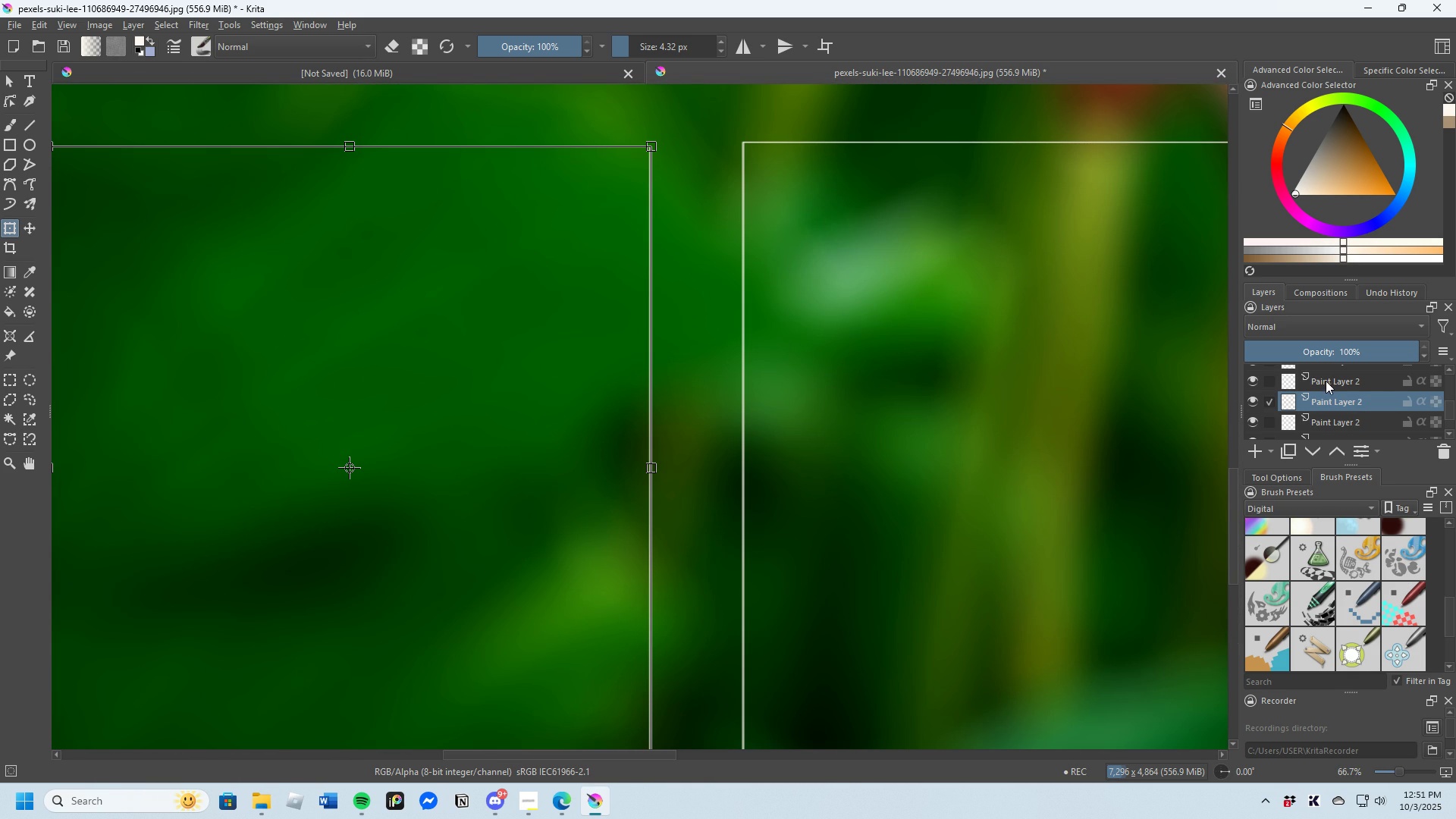 
left_click([1326, 380])
 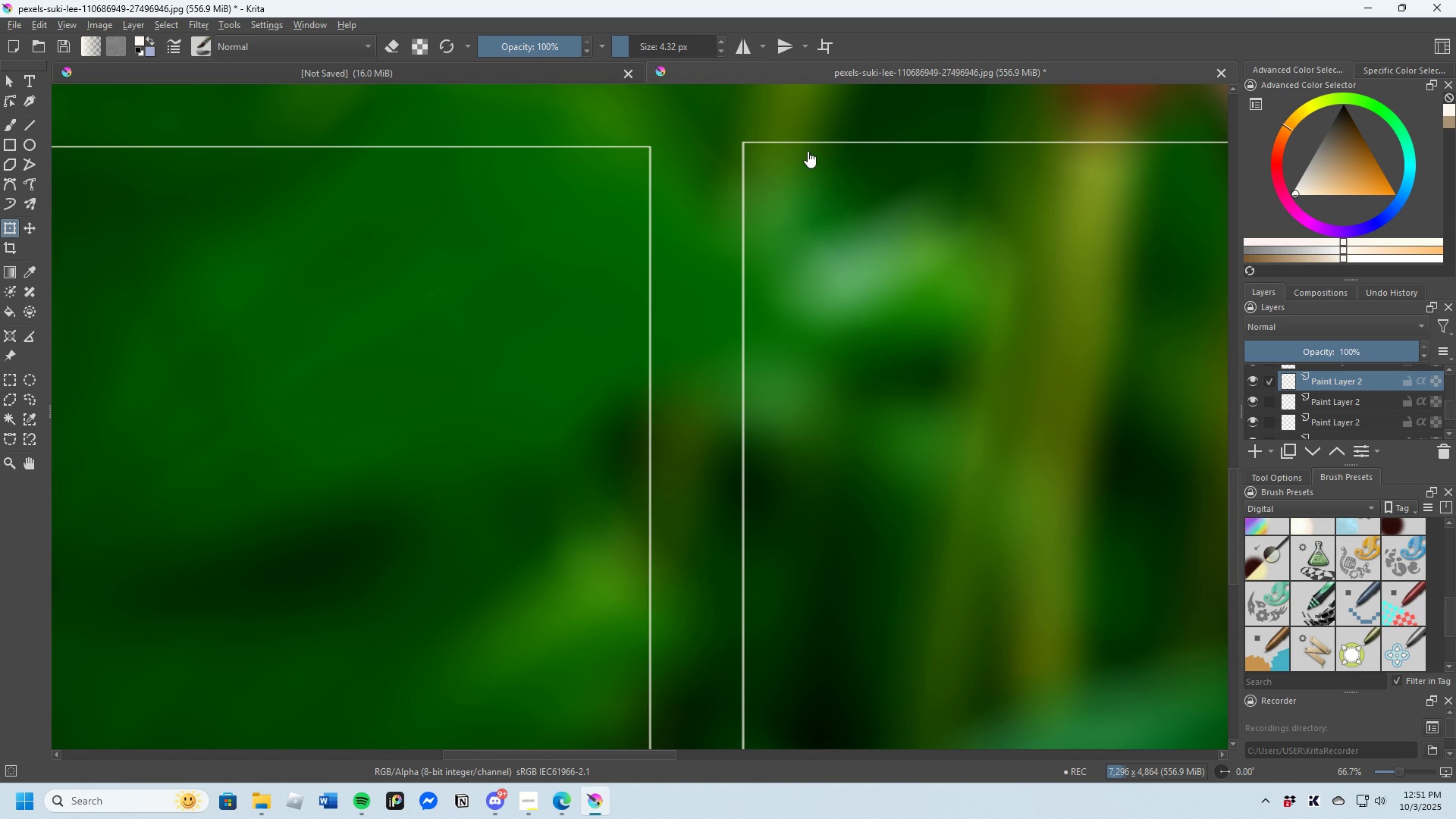 
scroll: coordinate [806, 138], scroll_direction: up, amount: 1.0
 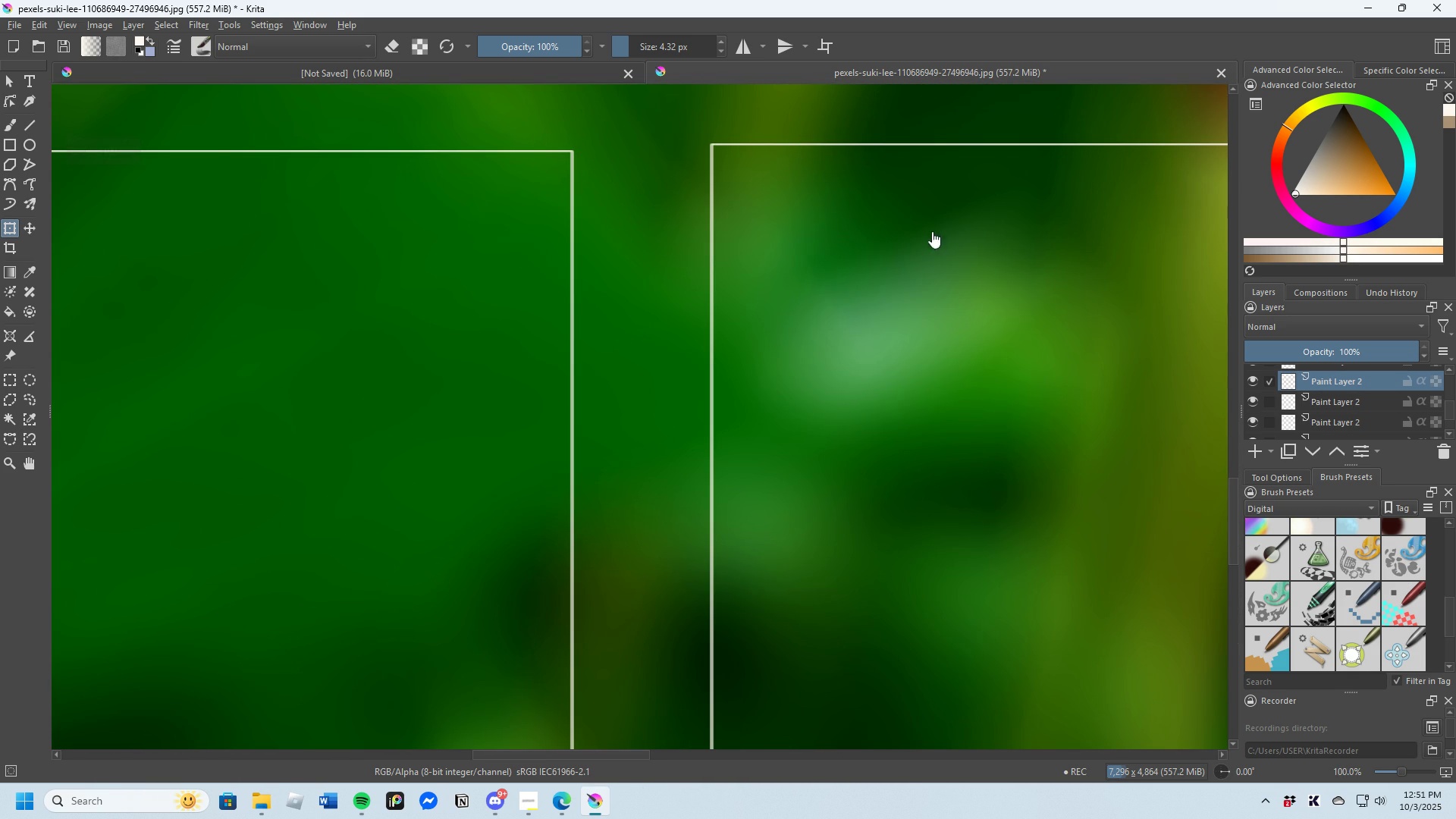 
left_click([930, 229])
 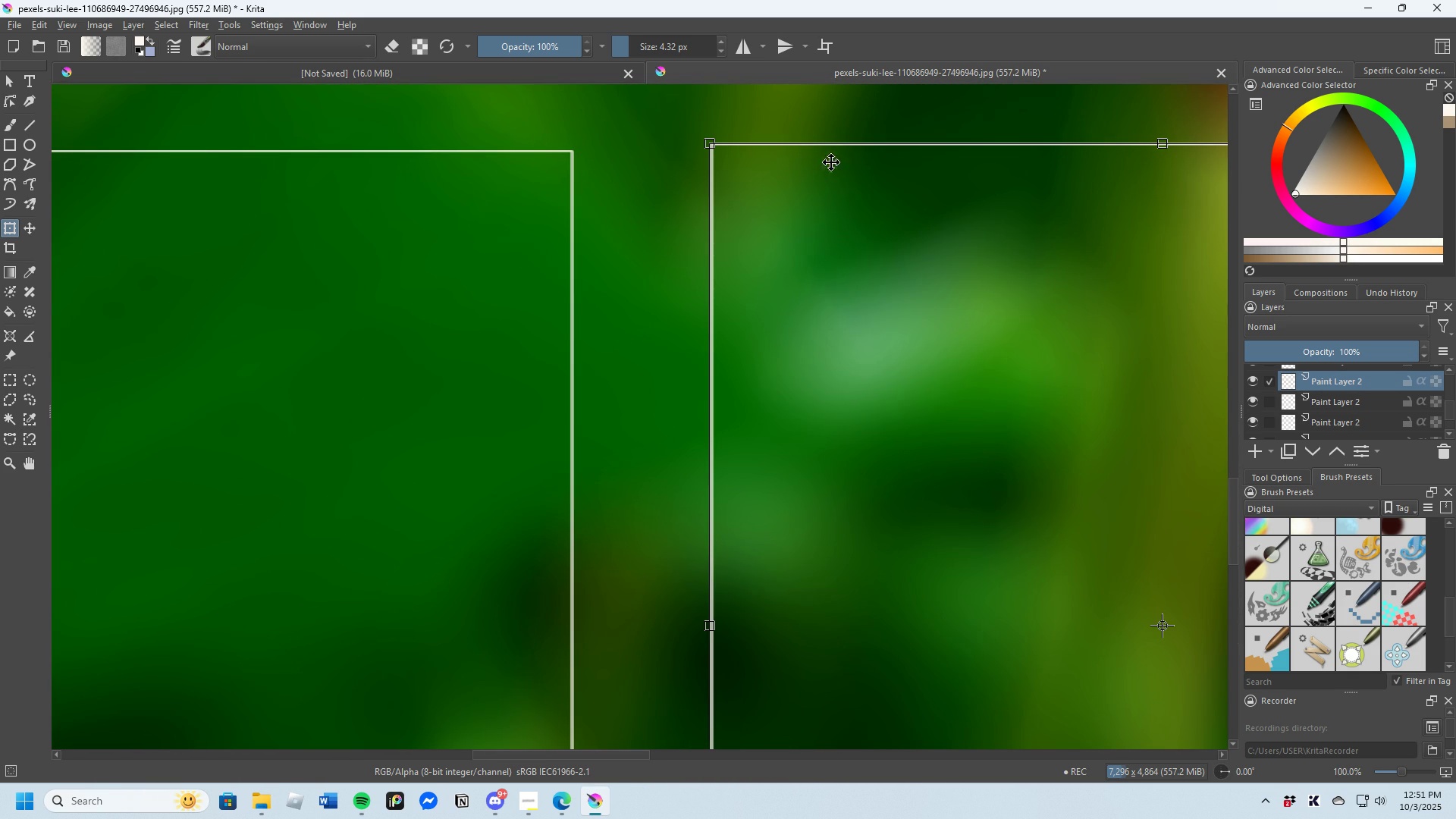 
scroll: coordinate [814, 149], scroll_direction: up, amount: 1.0